 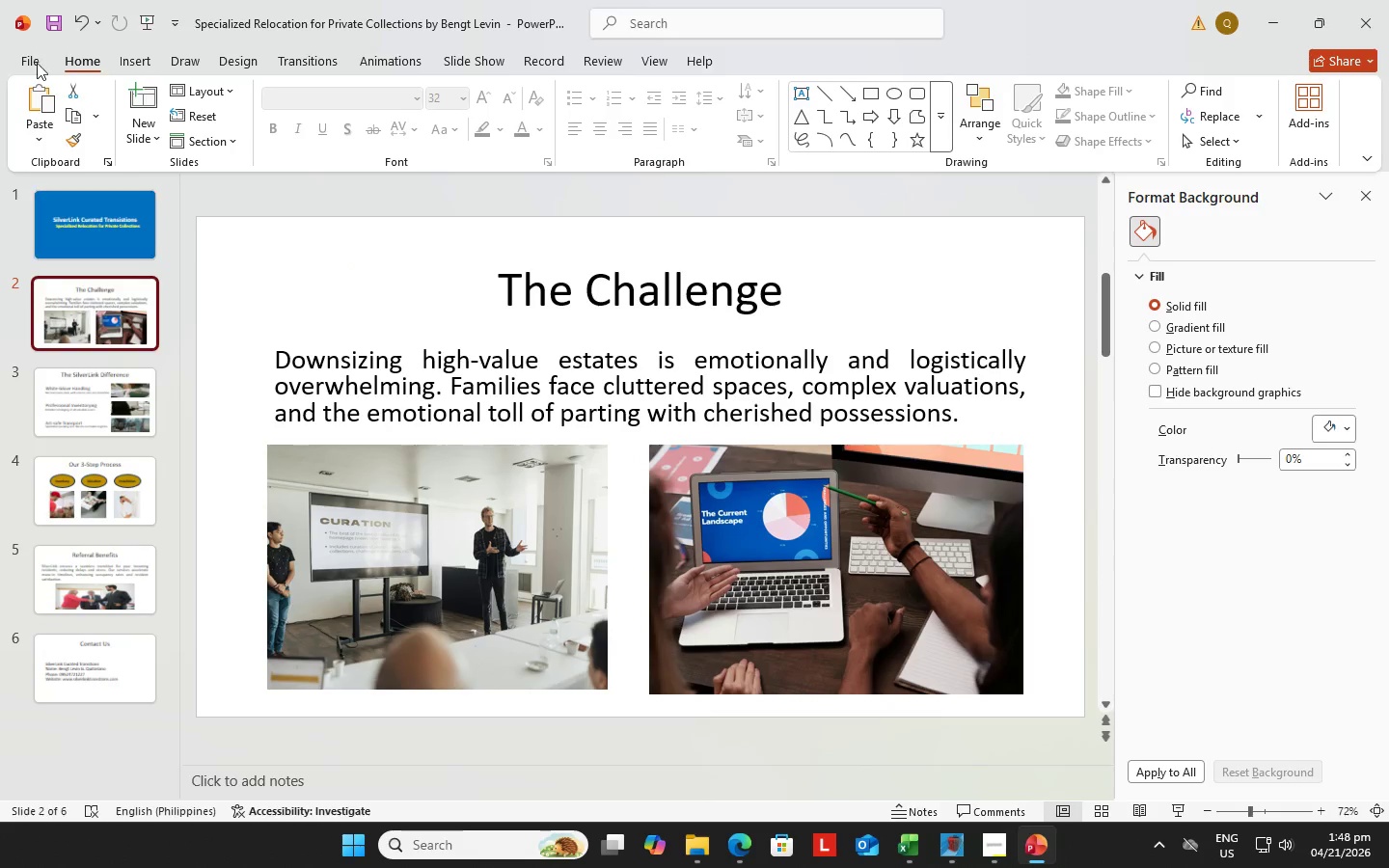 
left_click([27, 55])
 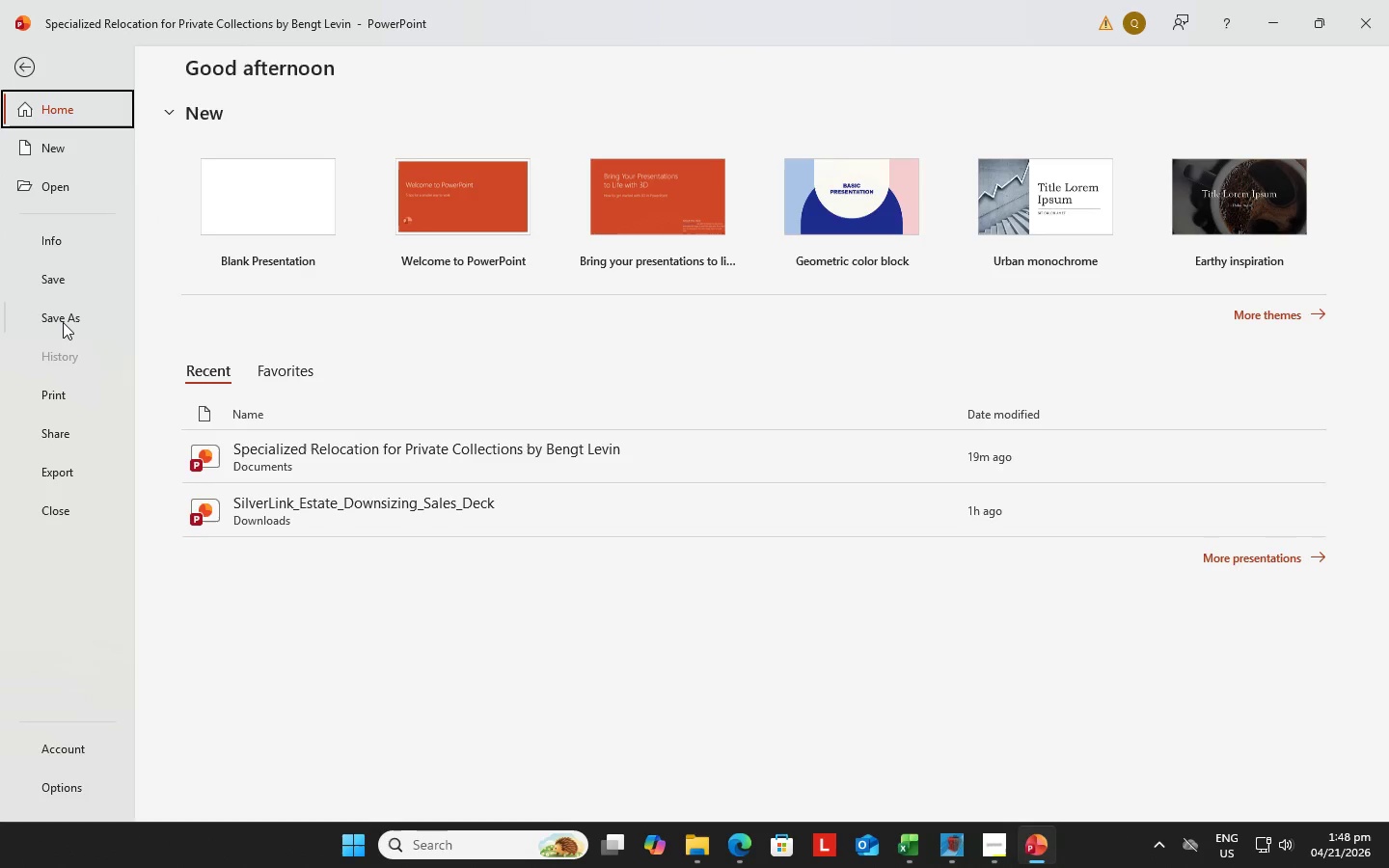 
left_click([62, 316])
 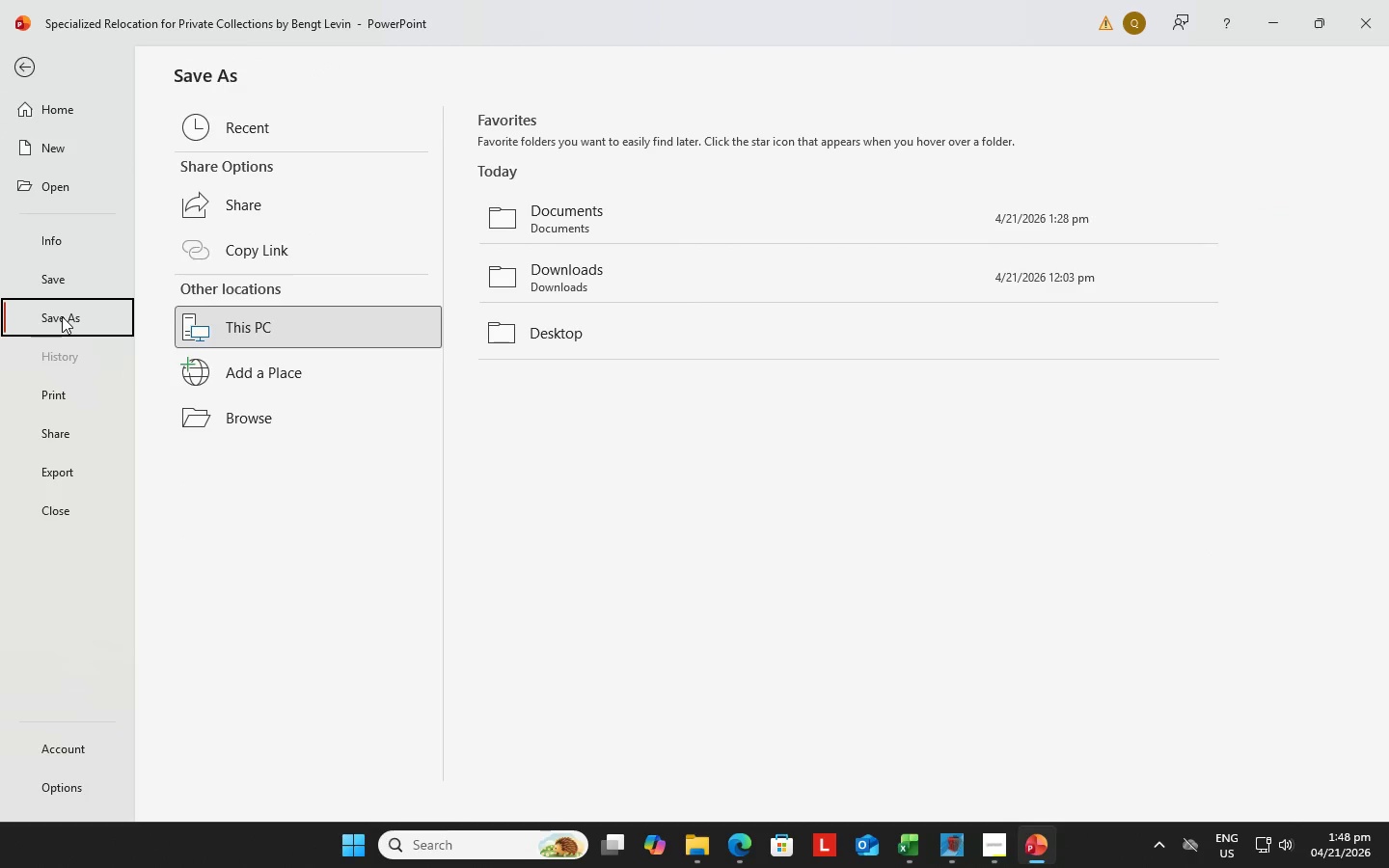 
mouse_move([88, 327])
 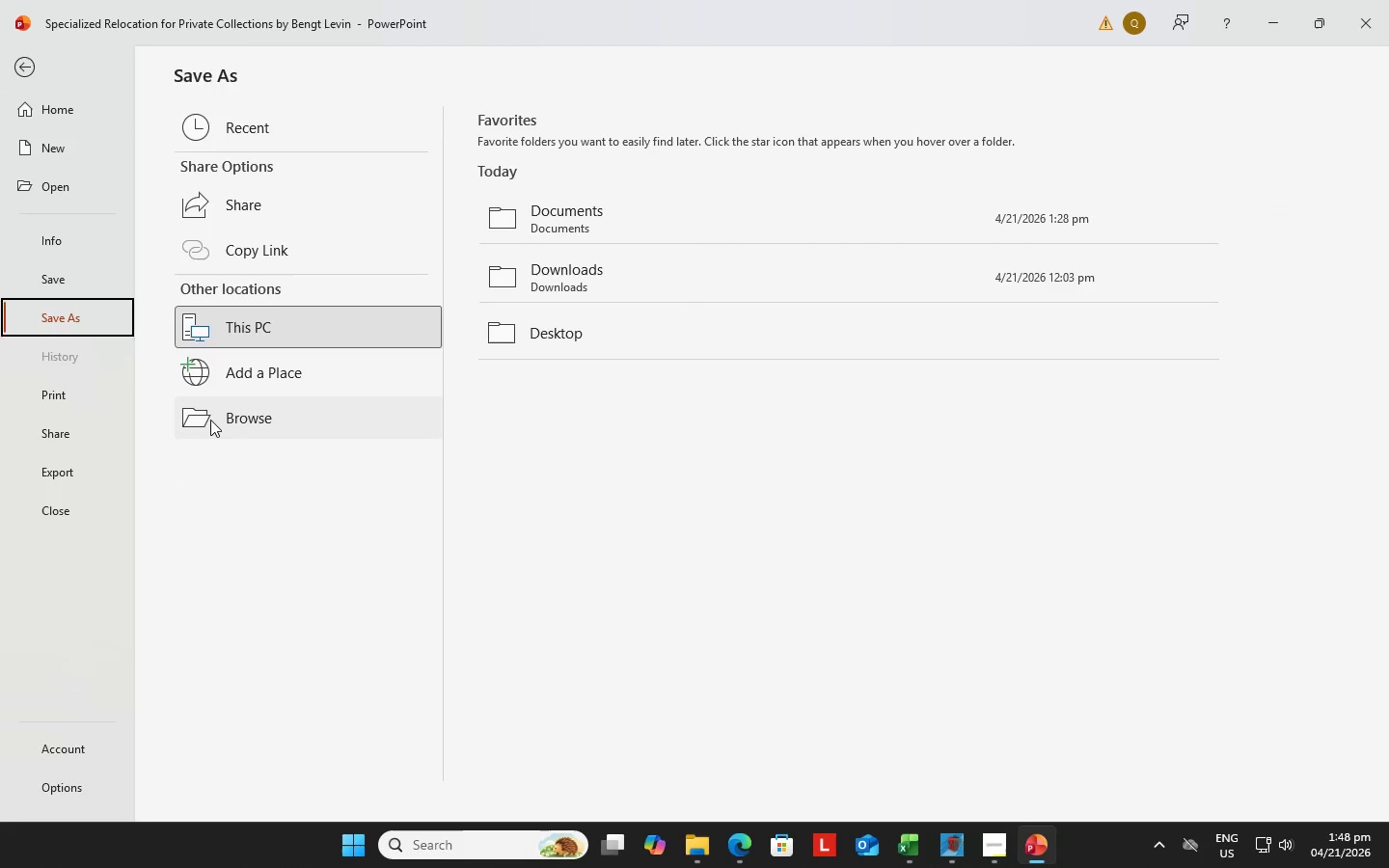 
left_click([210, 420])
 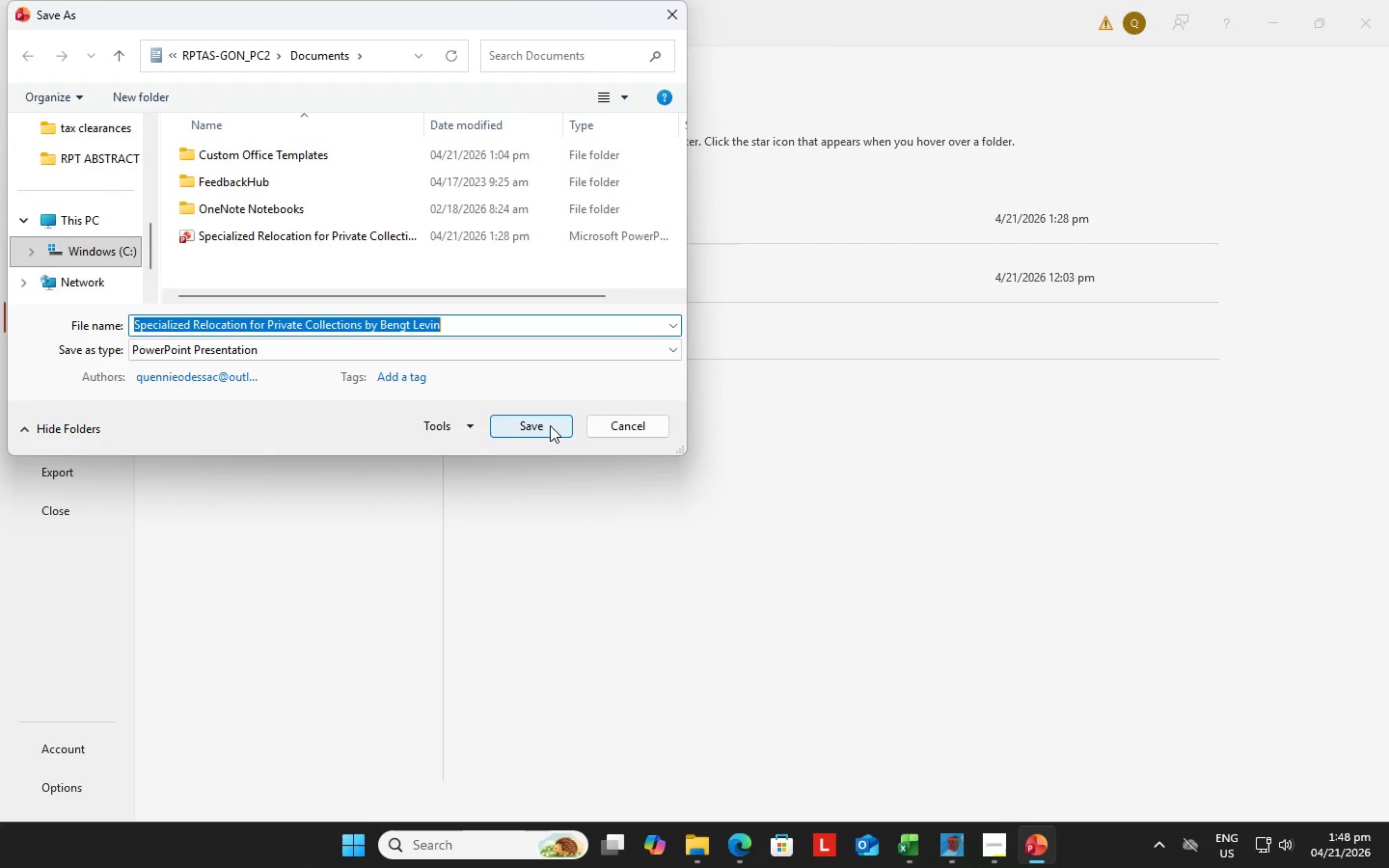 
left_click([550, 425])
 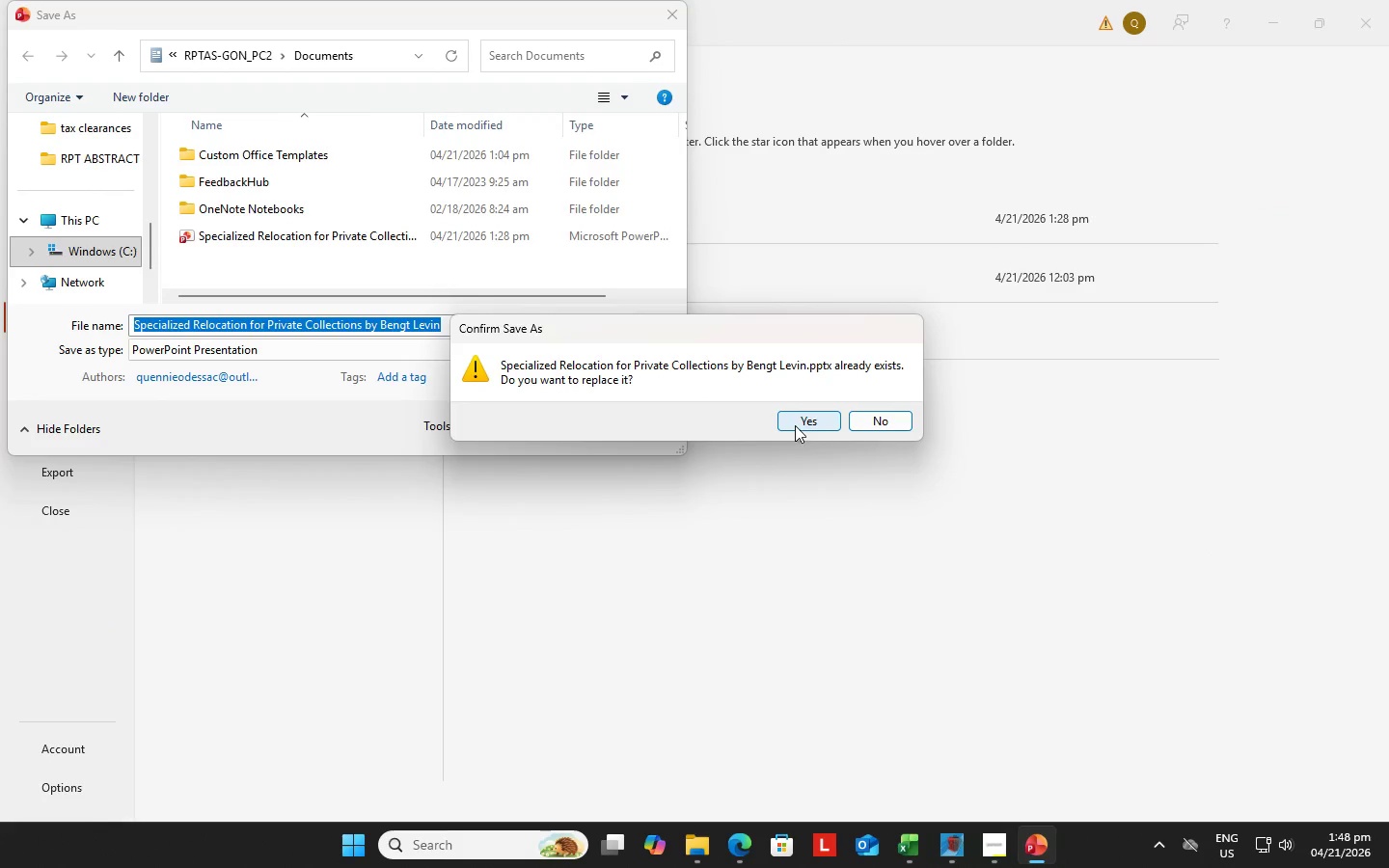 
left_click([798, 420])
 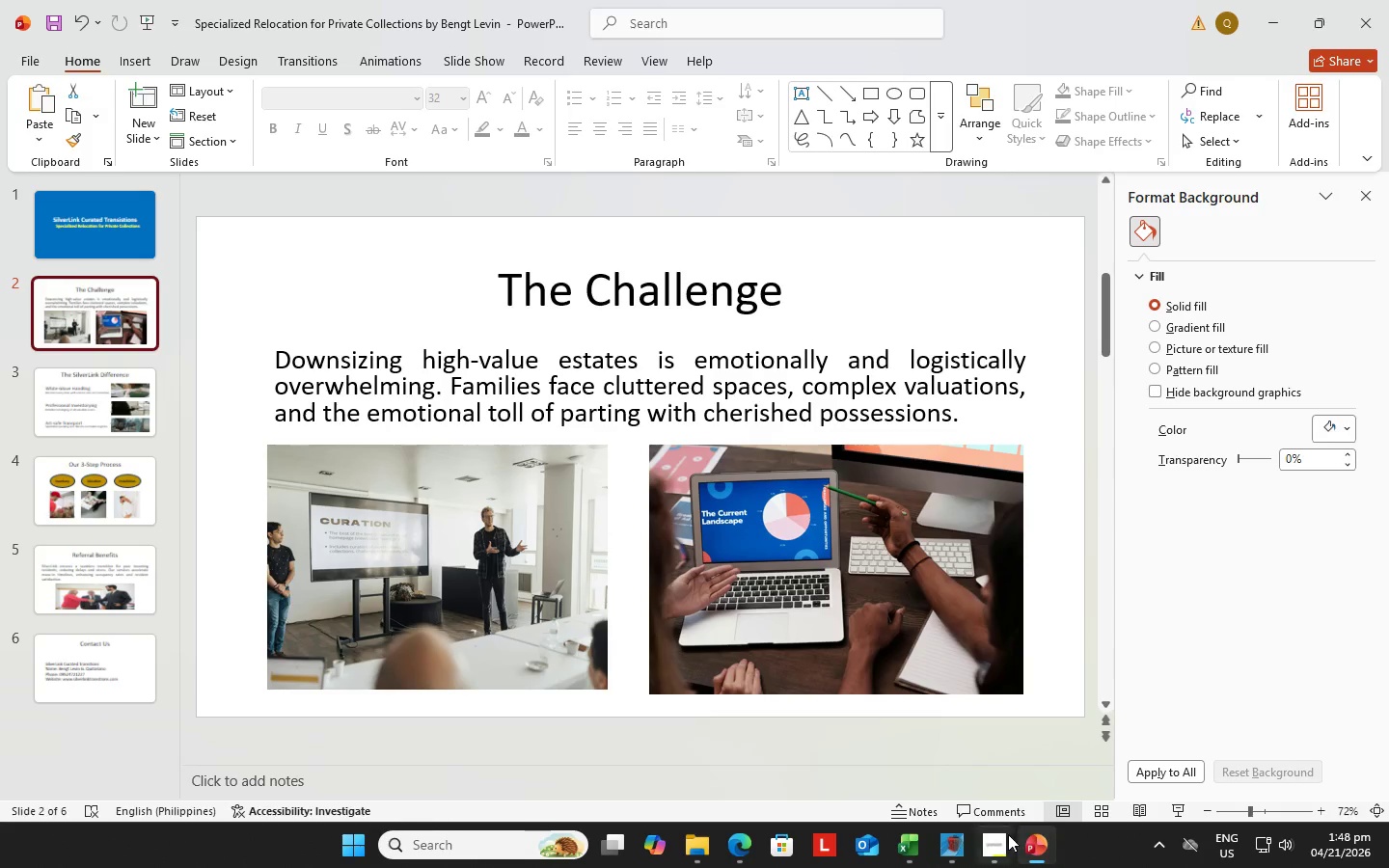 
left_click([1002, 771])